 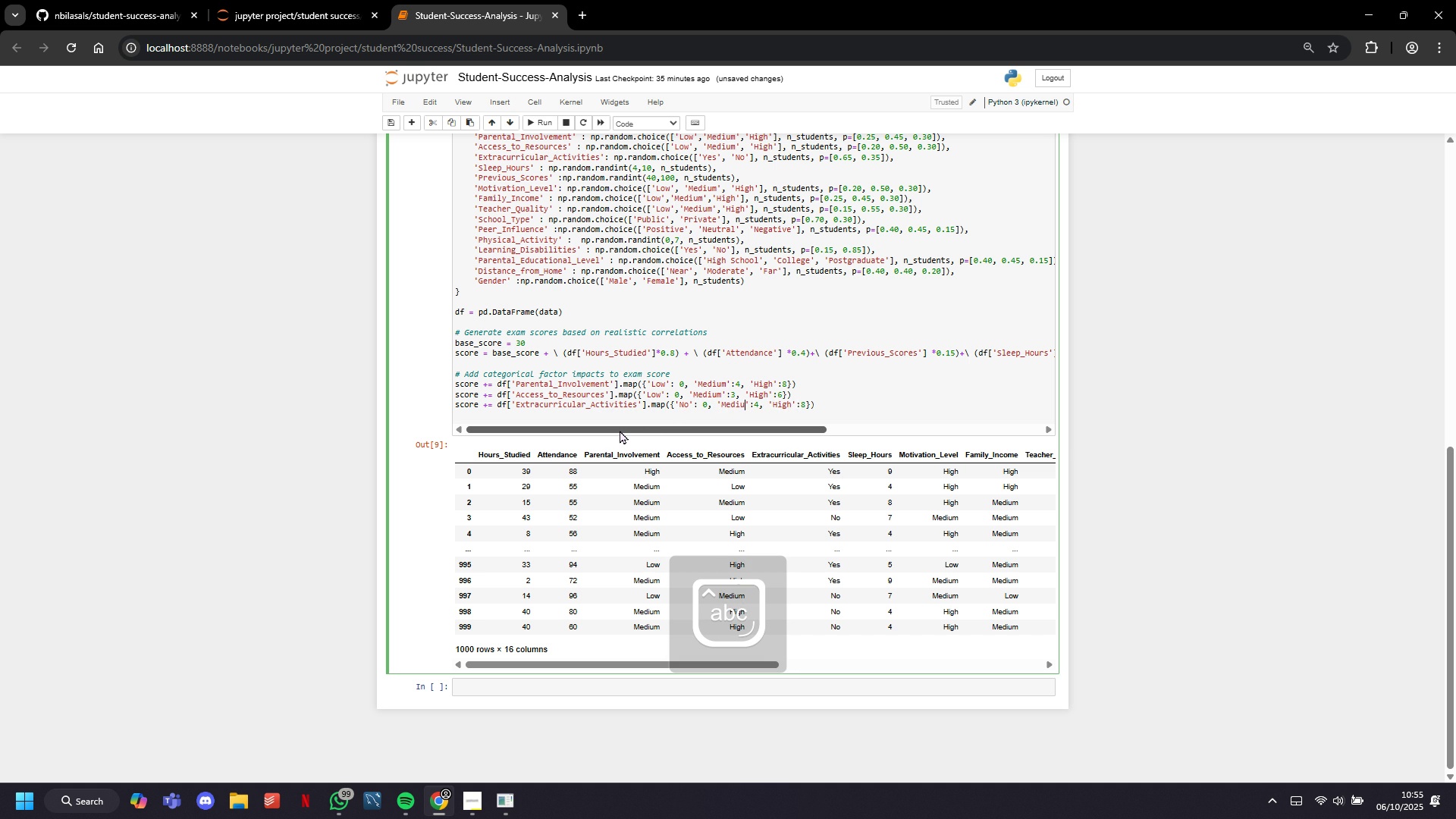 
key(Backspace)
key(Backspace)
key(Backspace)
key(Backspace)
key(Backspace)
key(Backspace)
type(Yes)
 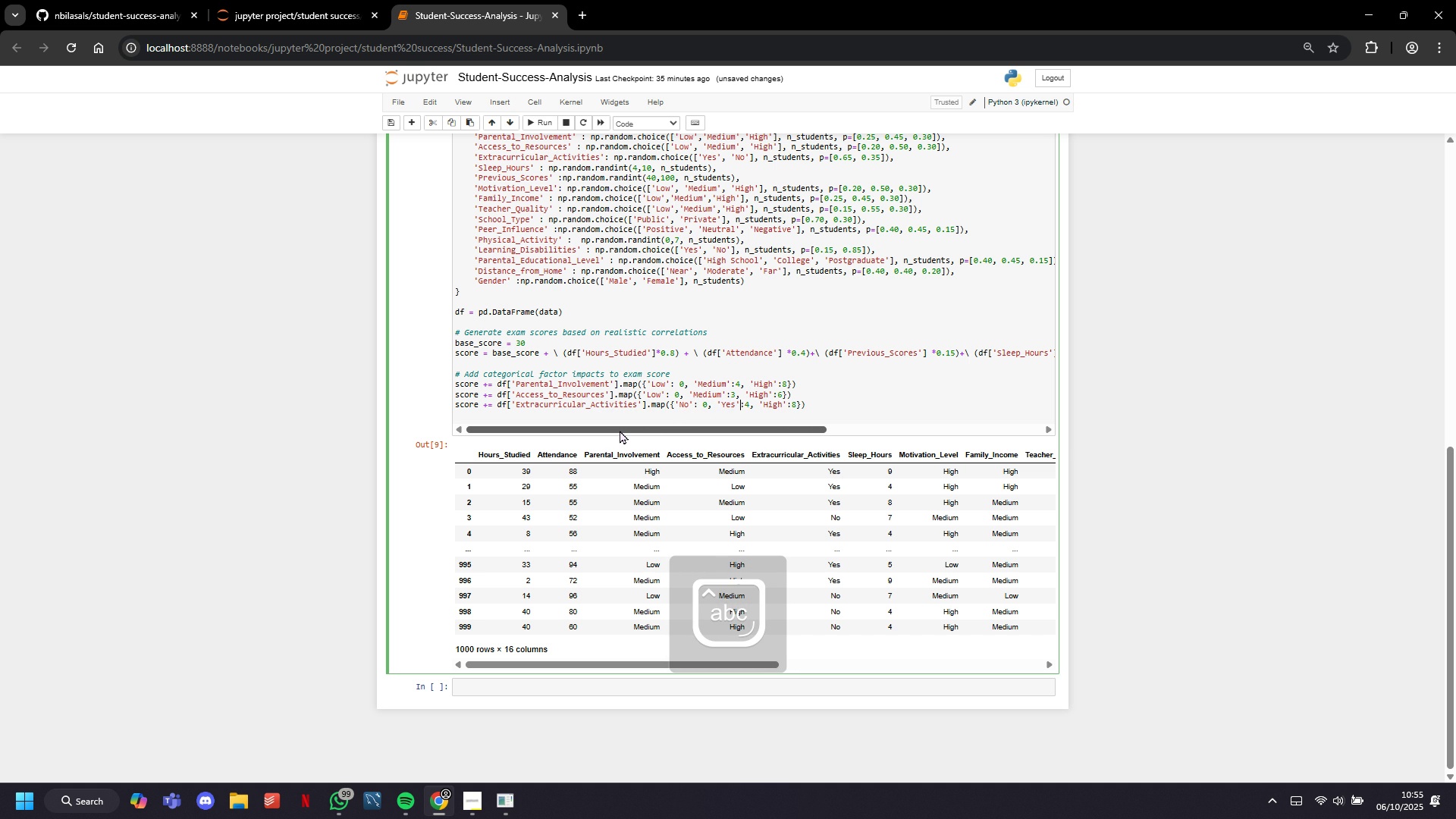 
key(ArrowRight)
 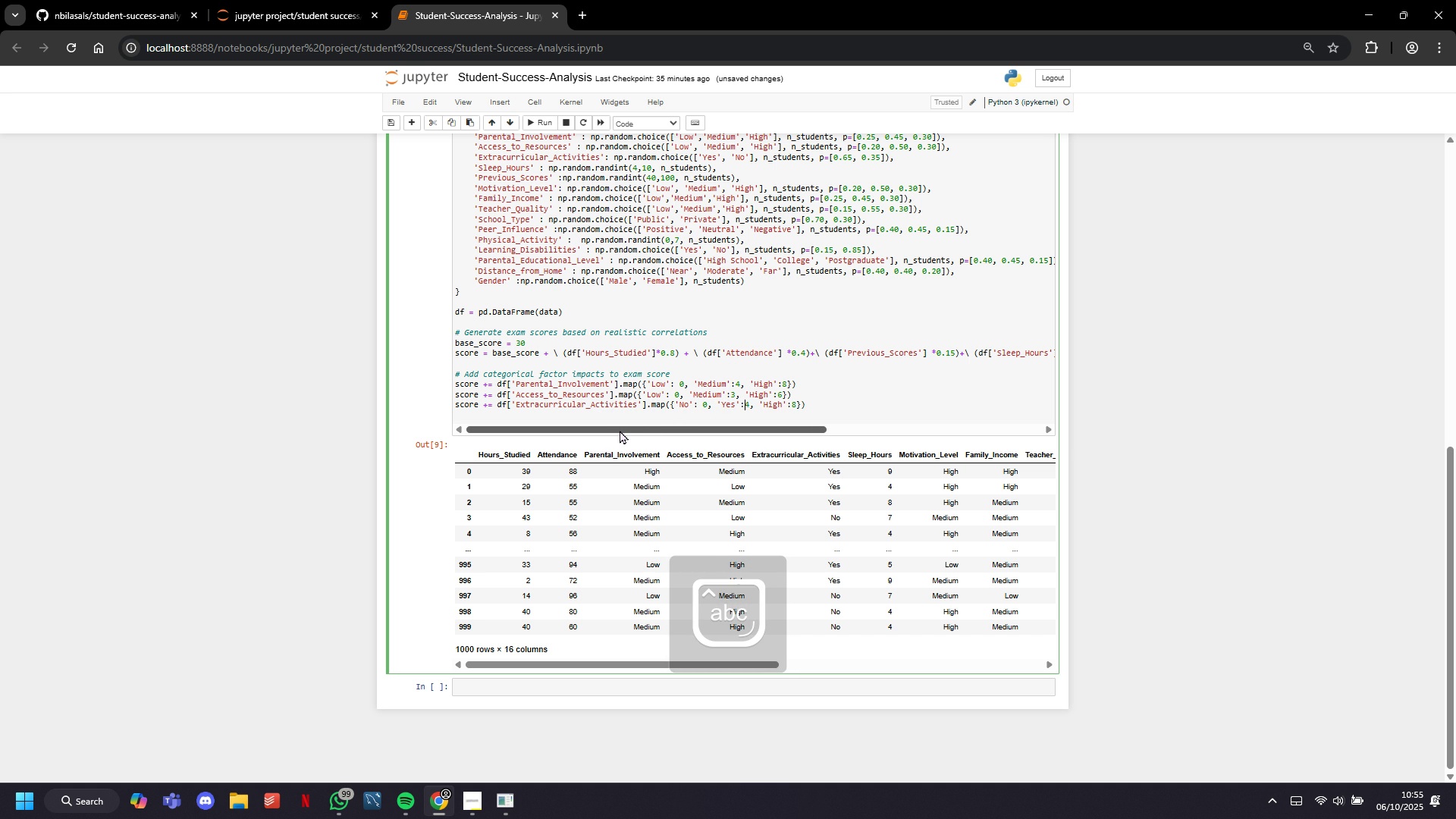 
key(ArrowRight)
 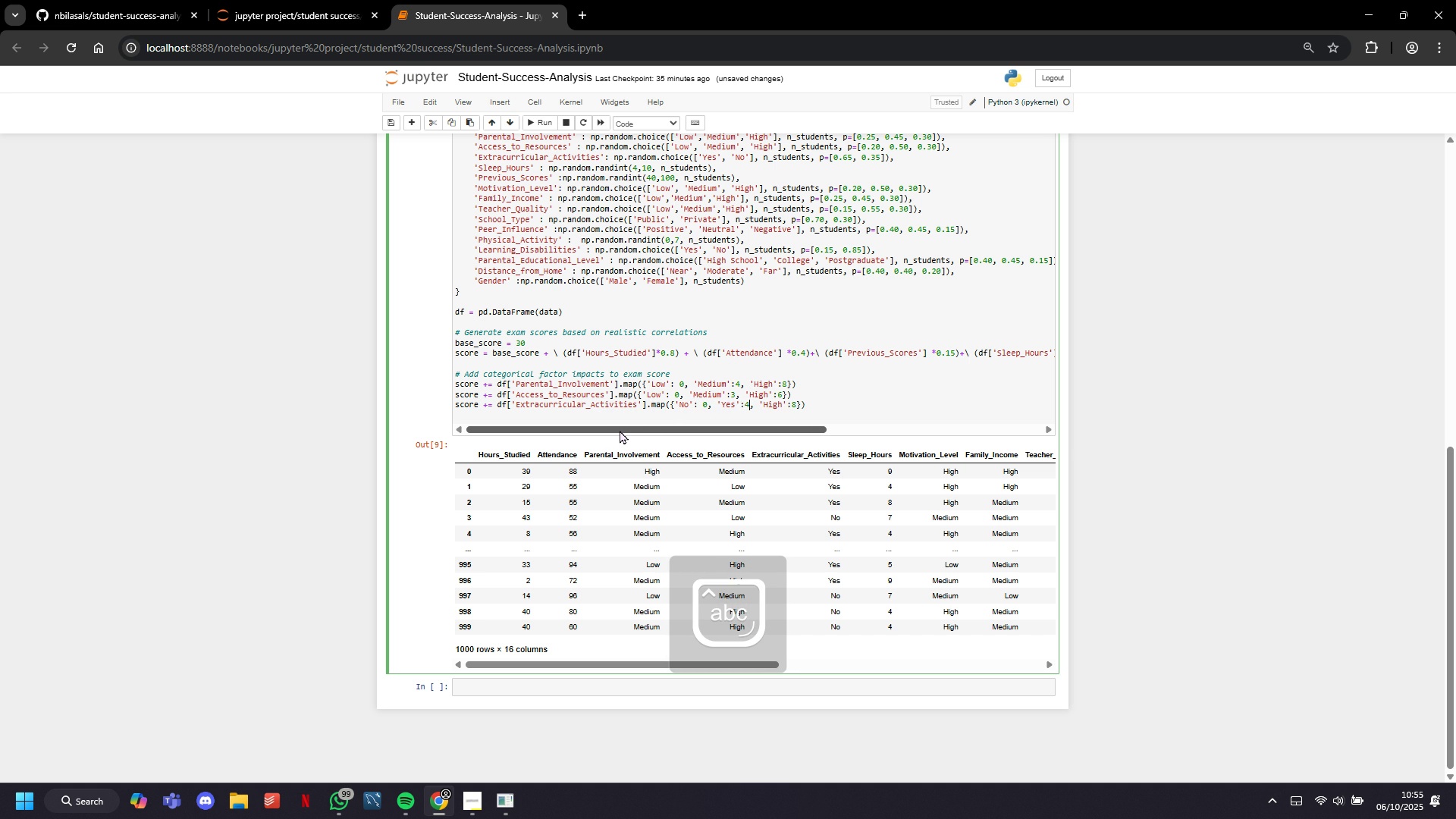 
key(ArrowRight)
 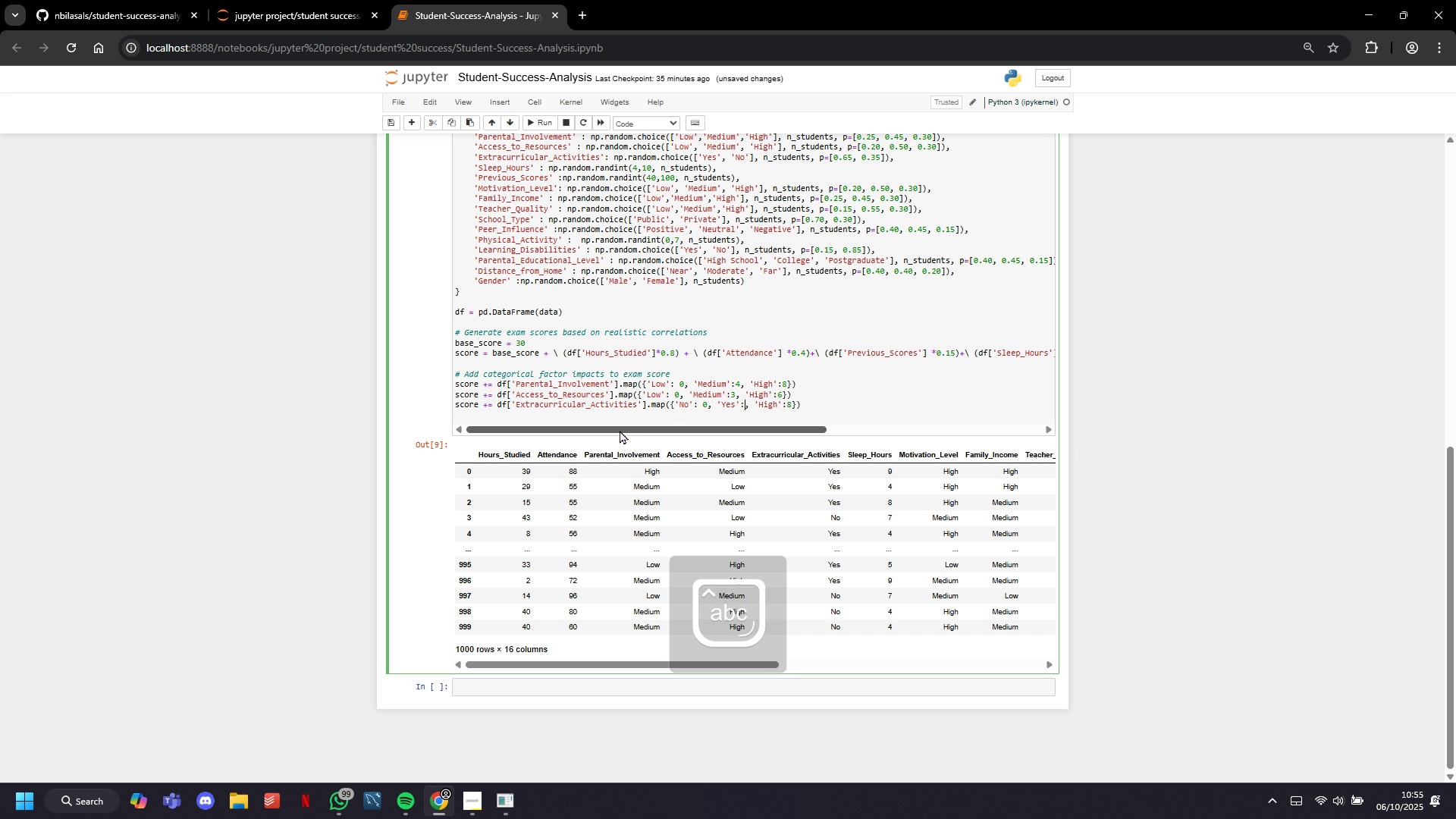 
key(Backspace)
 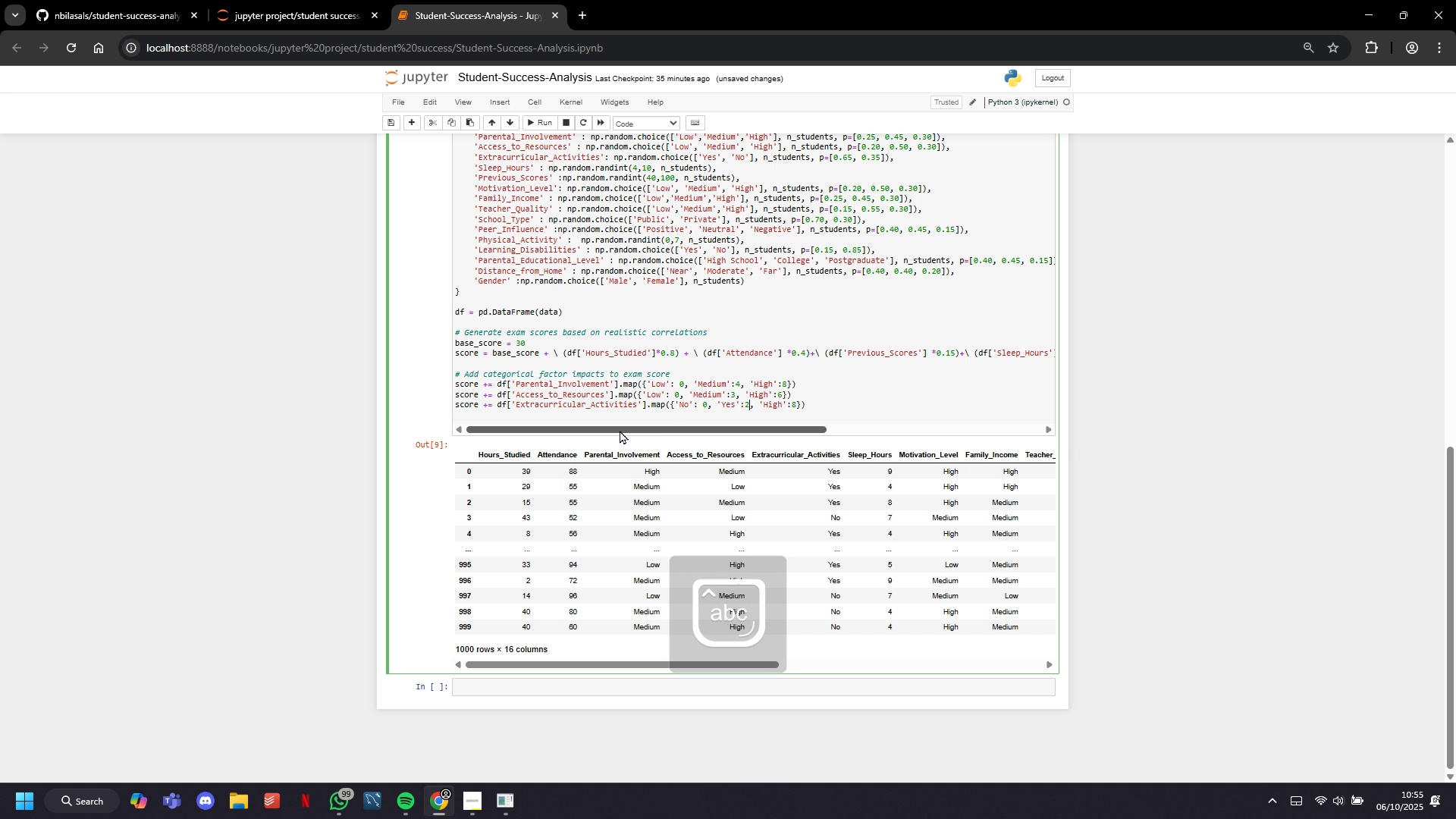 
key(2)
 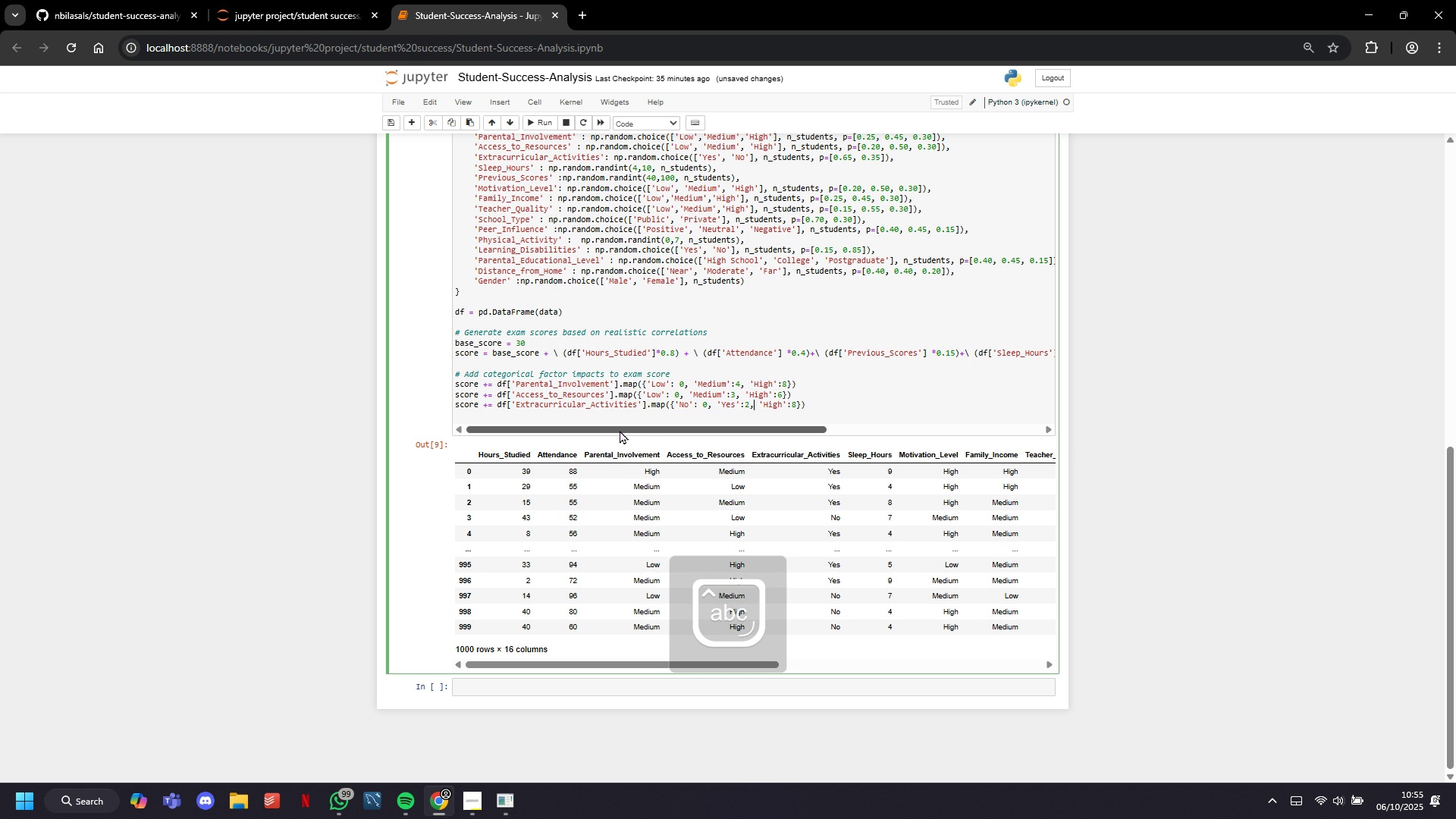 
key(ArrowRight)
 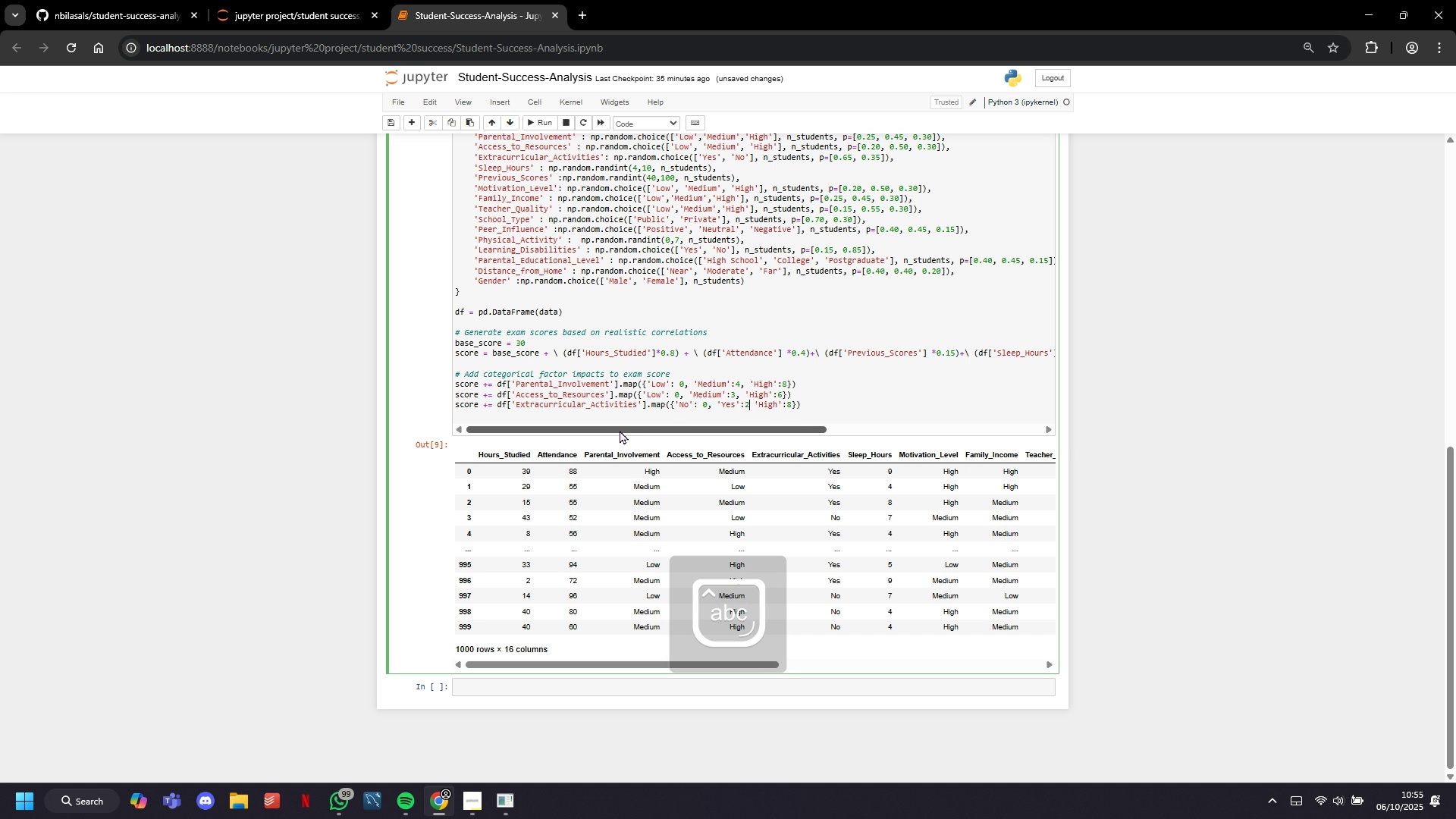 
key(Backspace)